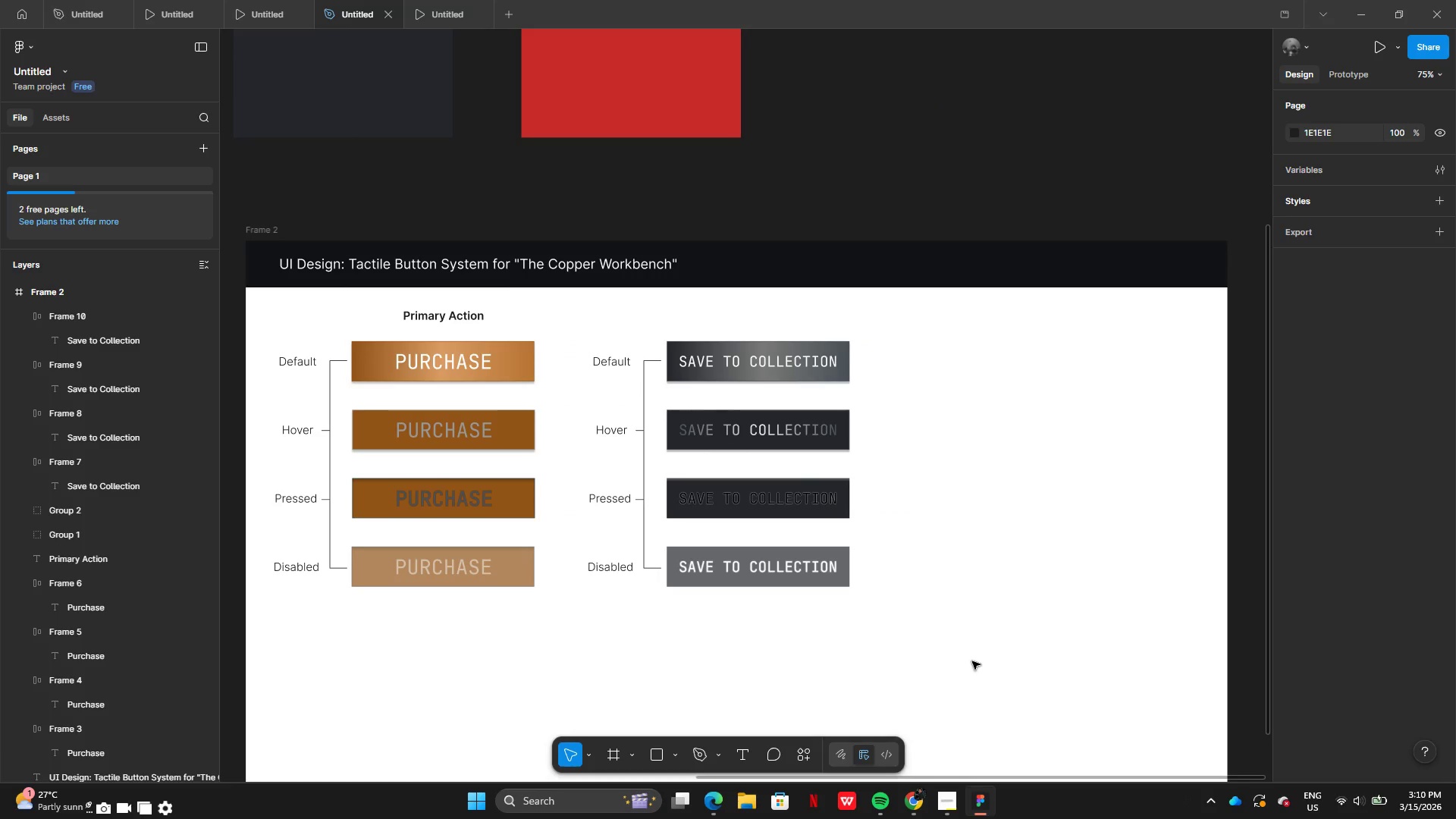 
wait(14.55)
 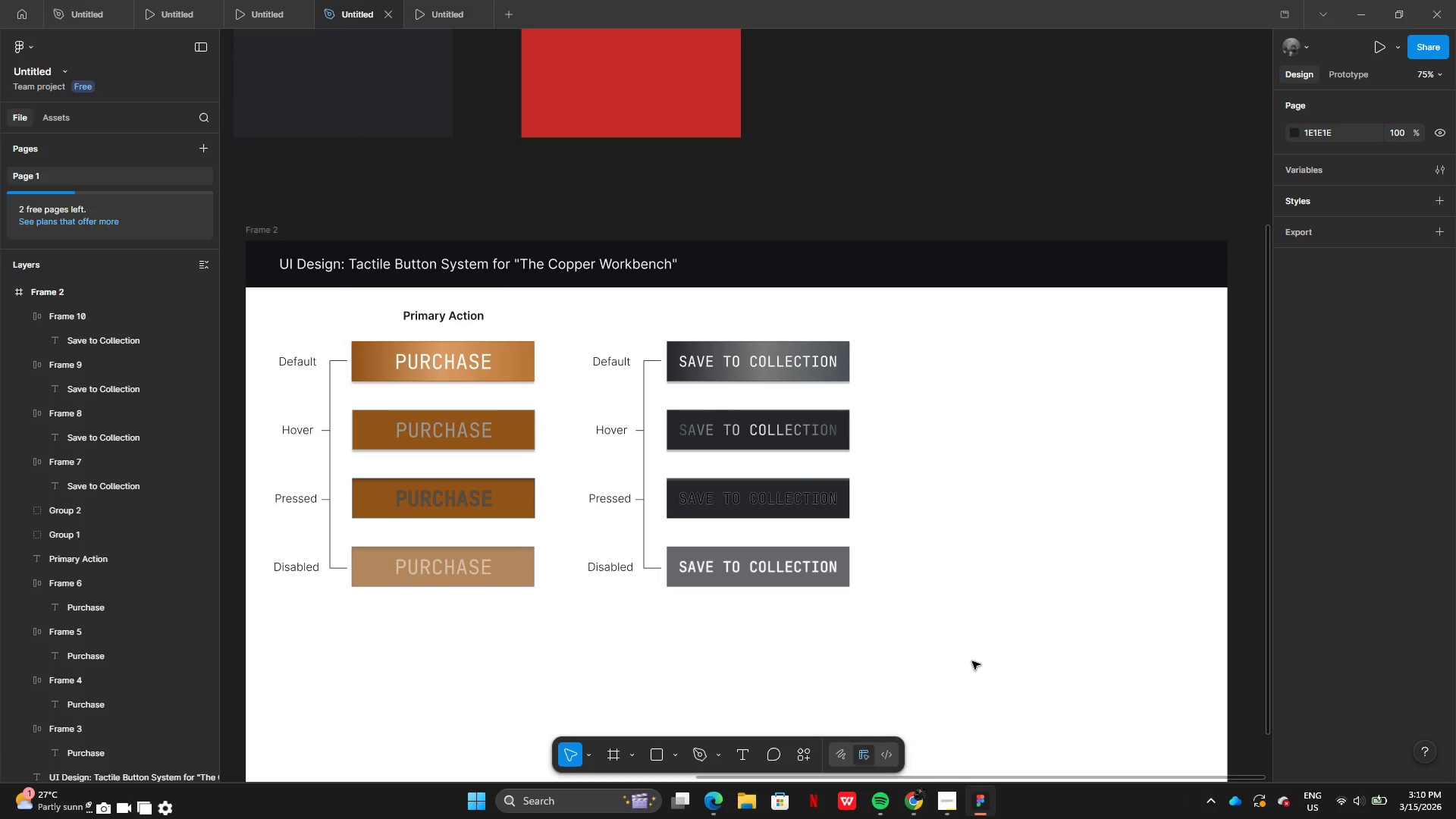 
left_click([437, 324])
 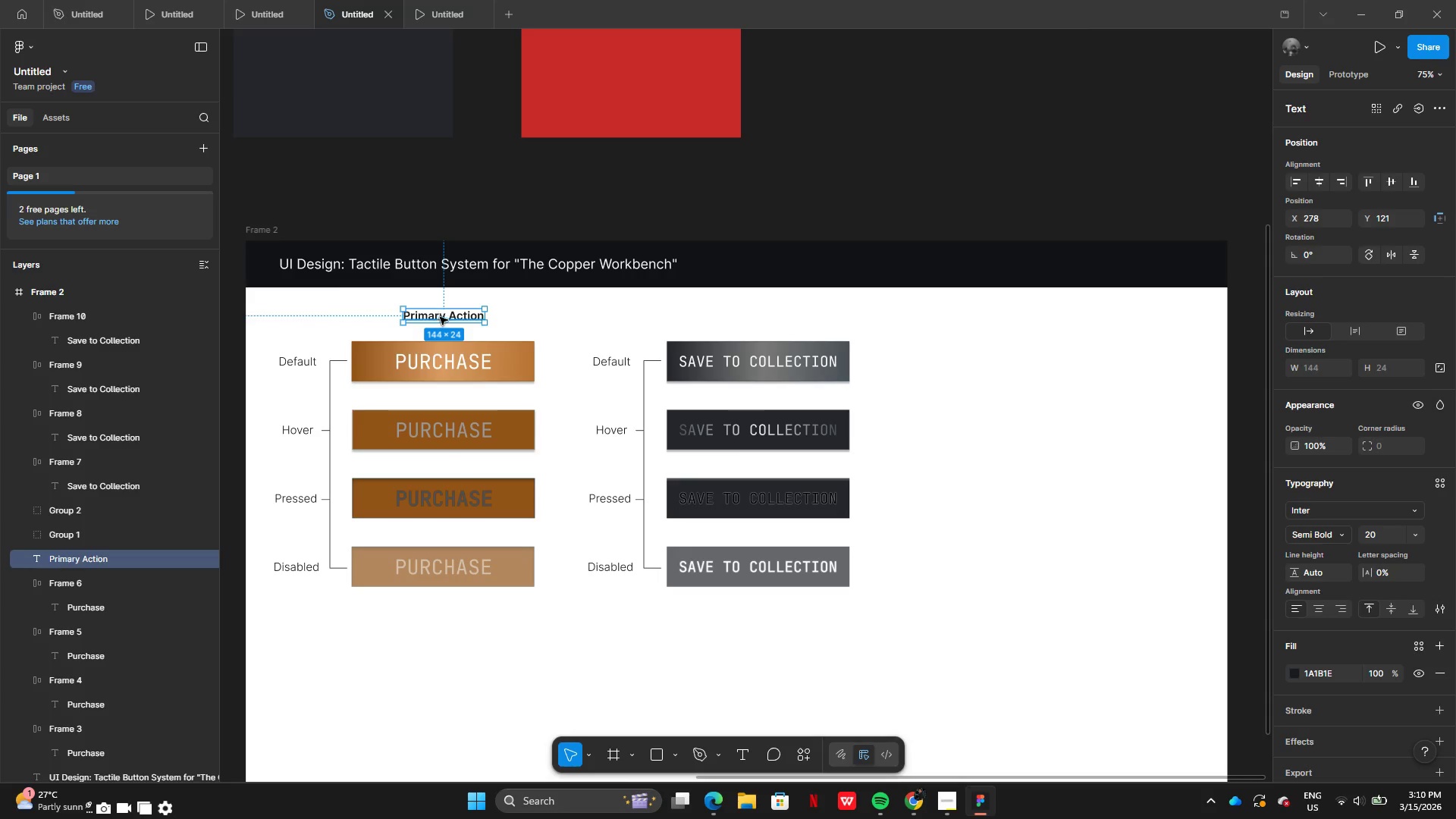 
hold_key(key=AltLeft, duration=1.27)
left_click_drag(start_coordinate=[449, 321], to_coordinate=[498, 321])
 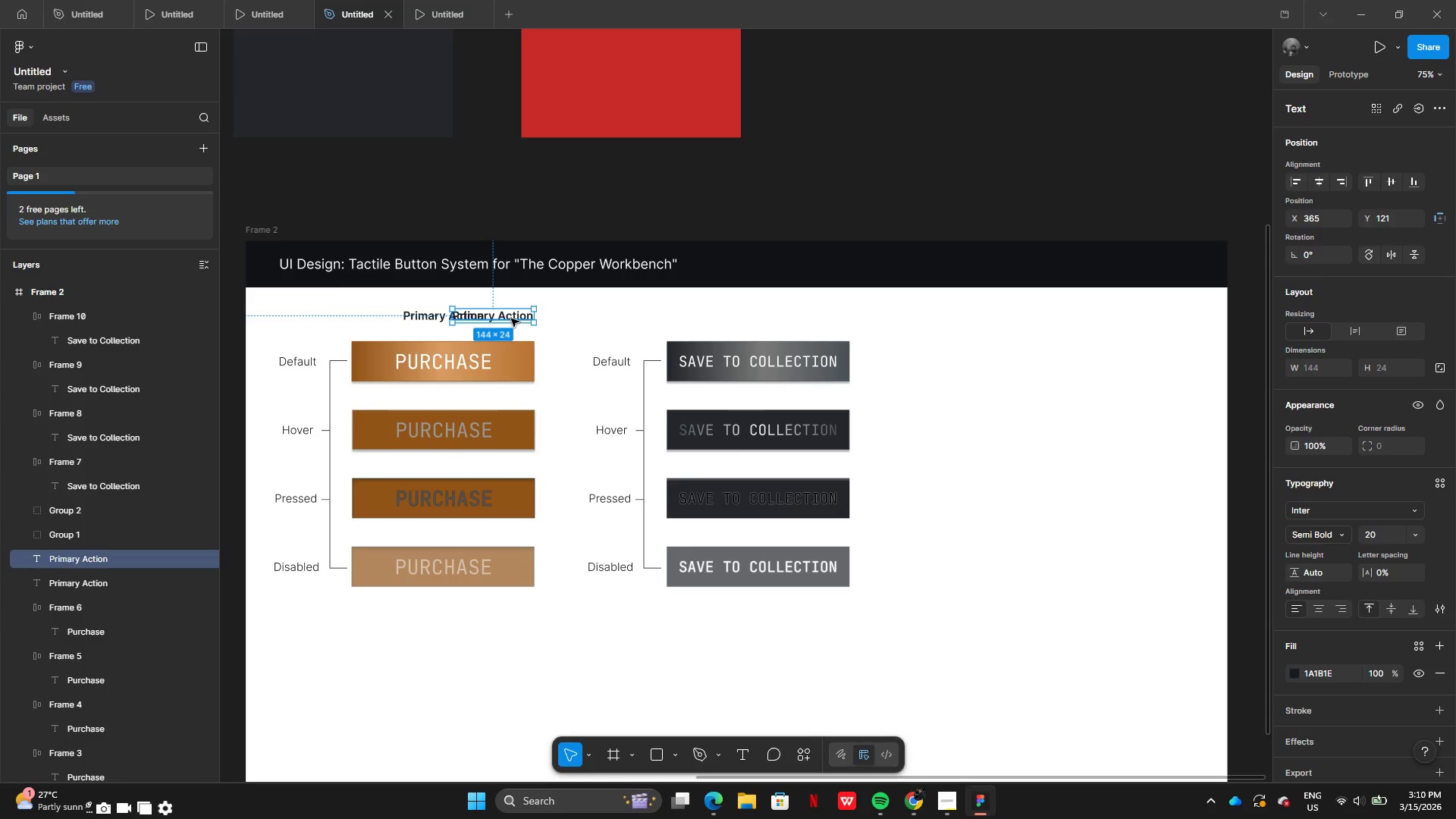 
left_click_drag(start_coordinate=[508, 314], to_coordinate=[777, 315])
 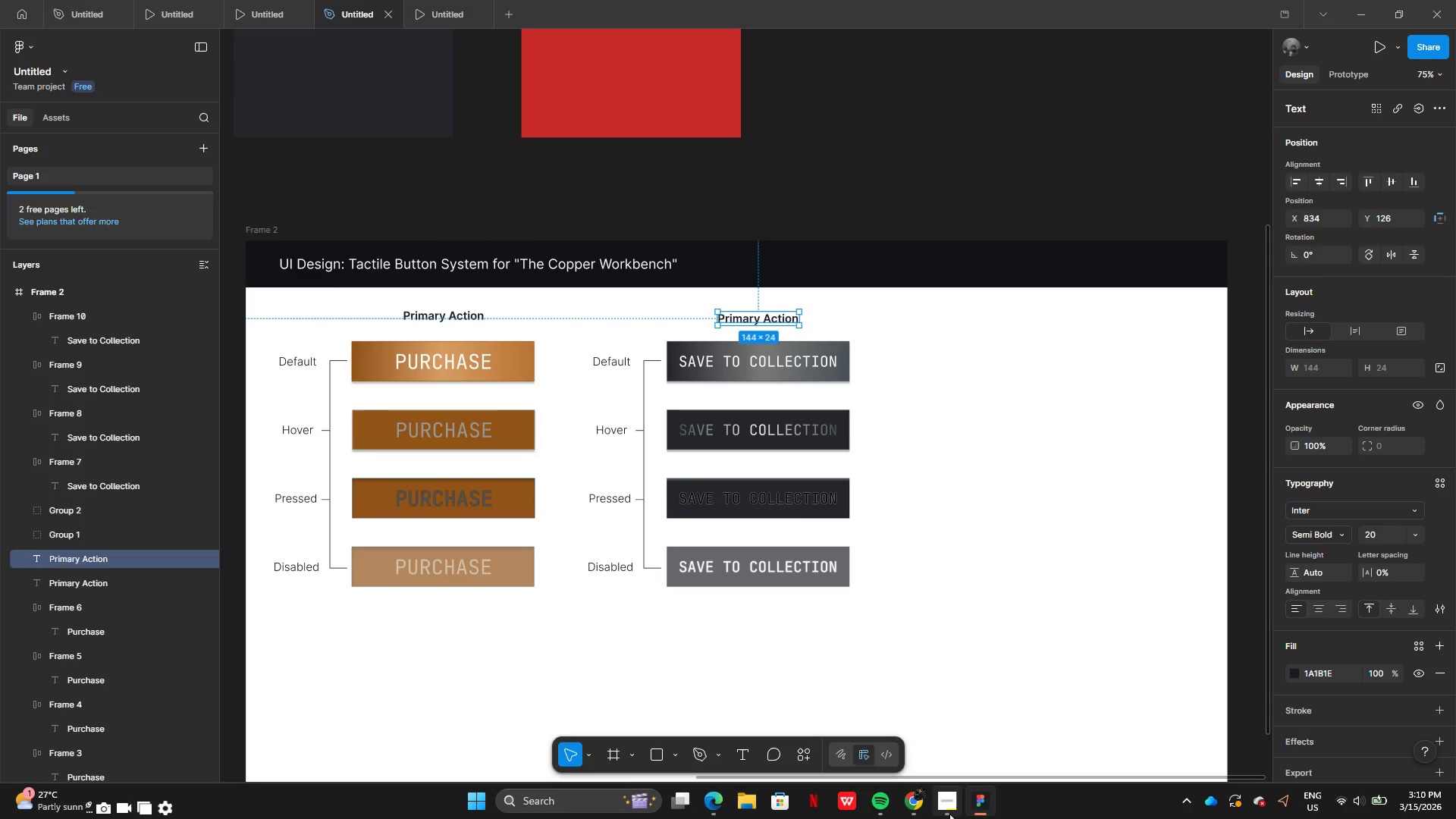 
left_click([953, 810])